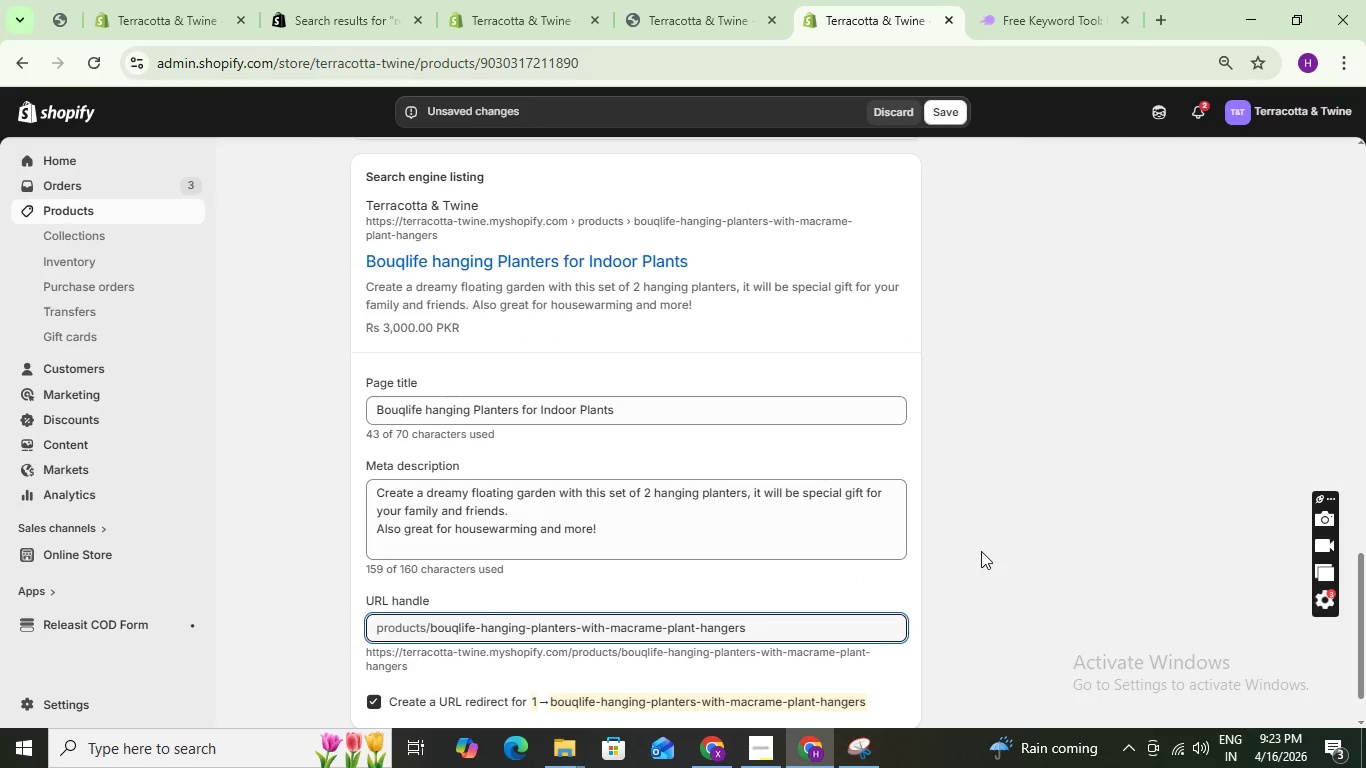 
left_click([981, 551])
 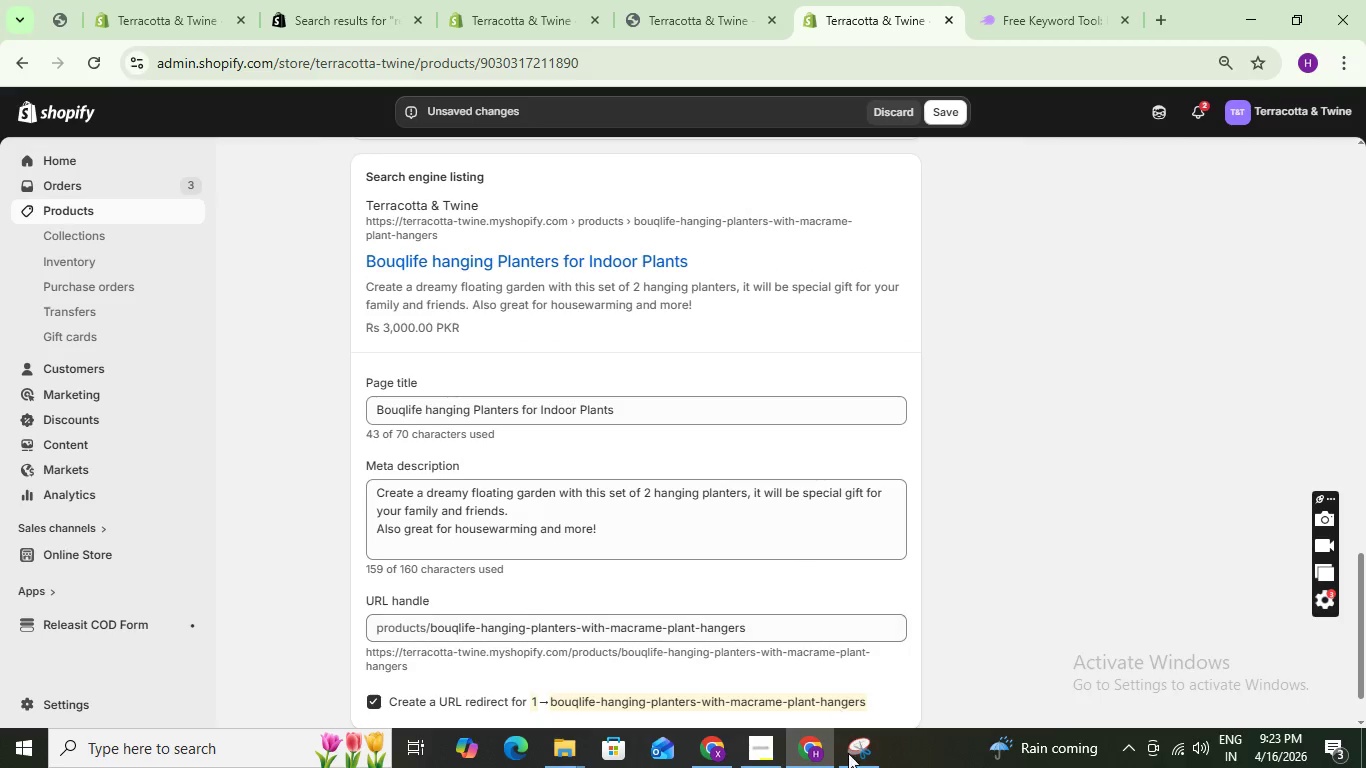 
left_click([863, 753])
 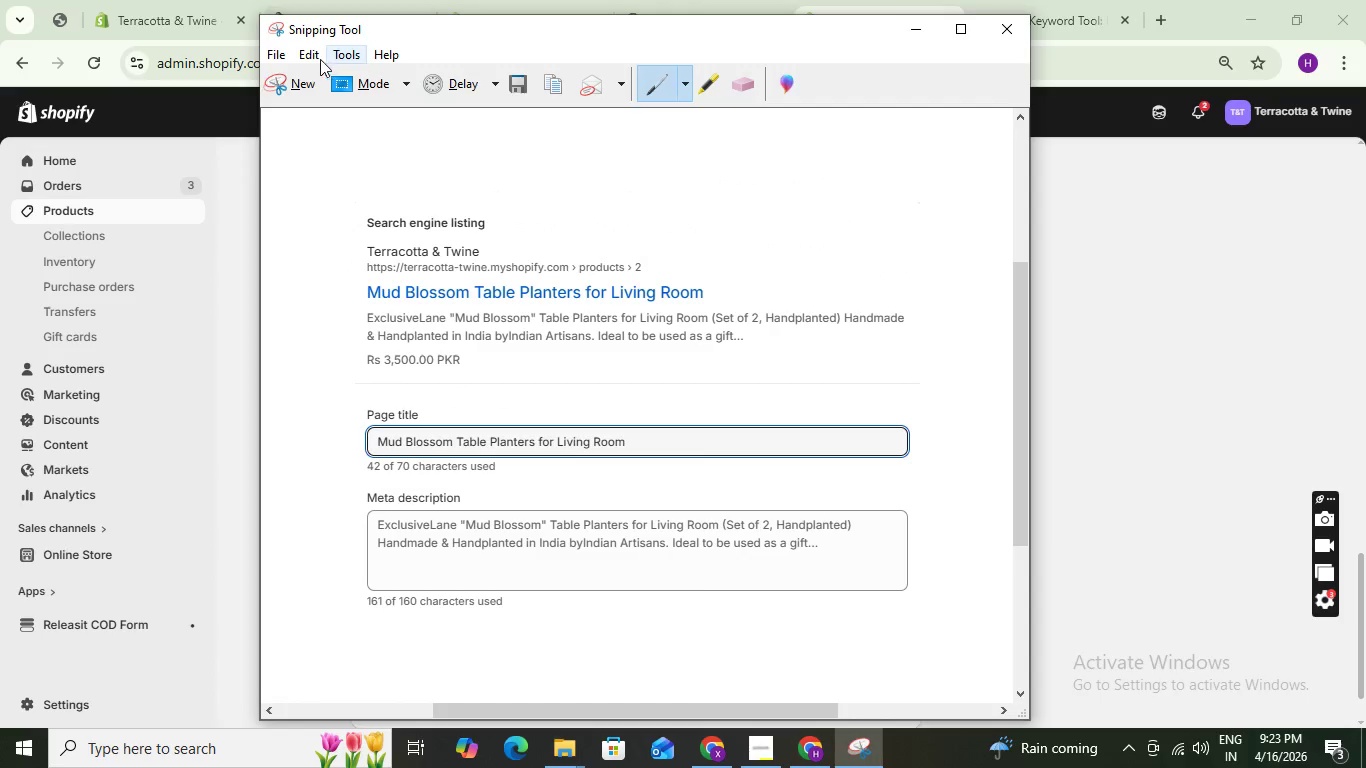 
left_click([299, 95])
 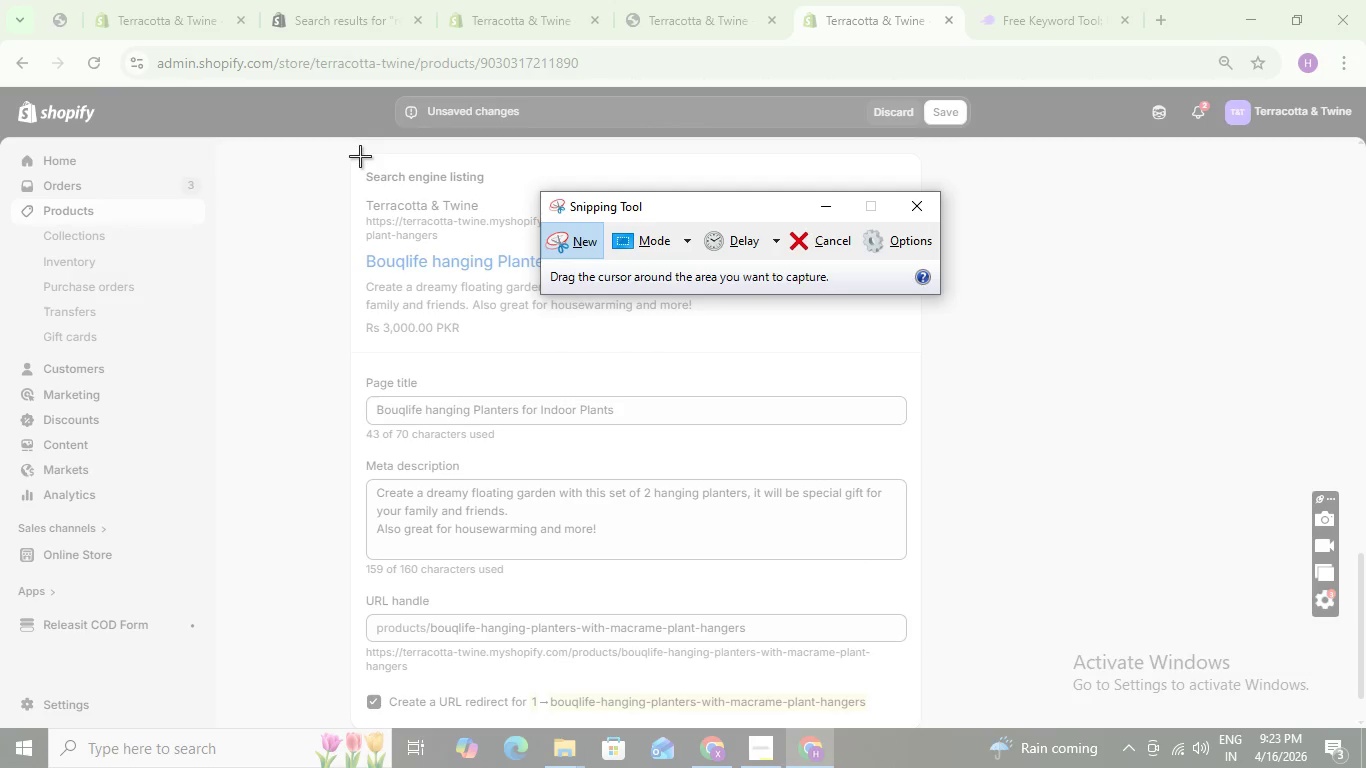 
left_click_drag(start_coordinate=[360, 156], to_coordinate=[918, 652])
 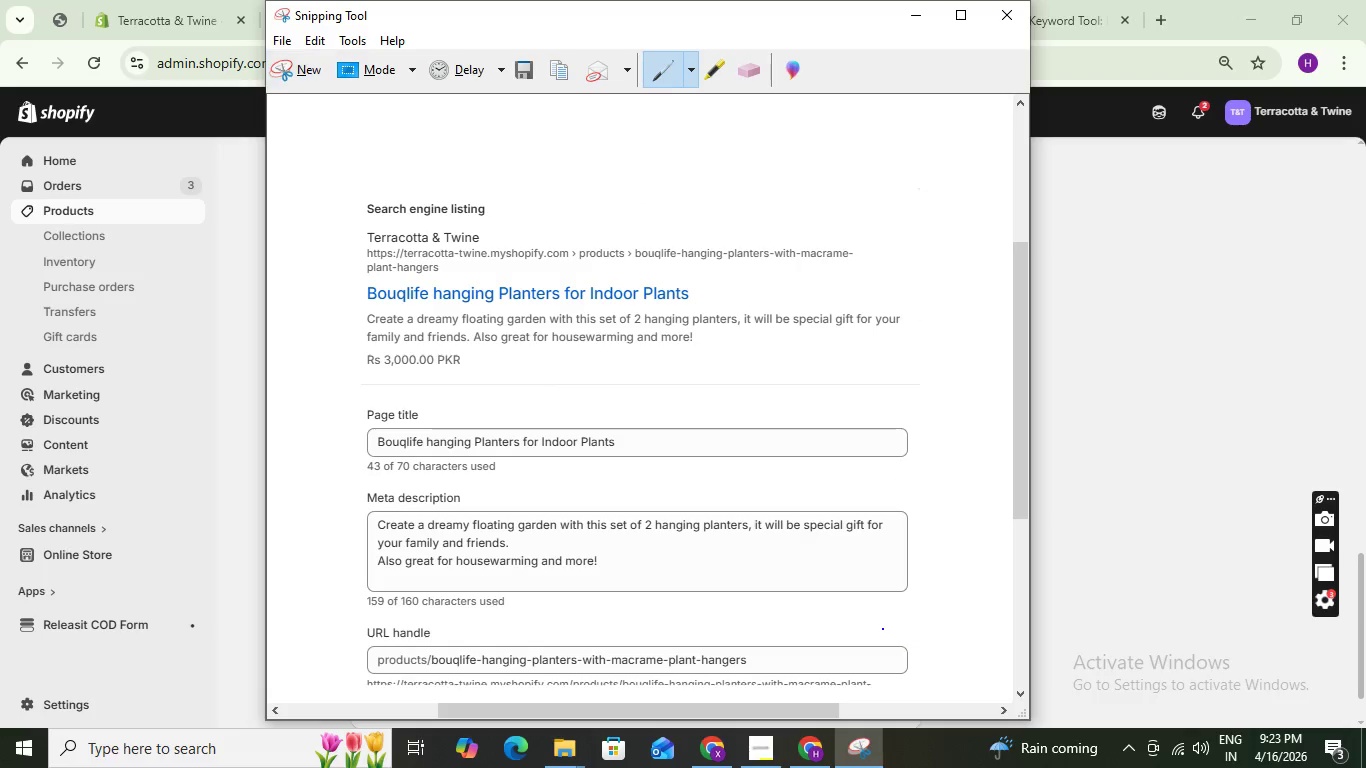 
key(Control+S)
 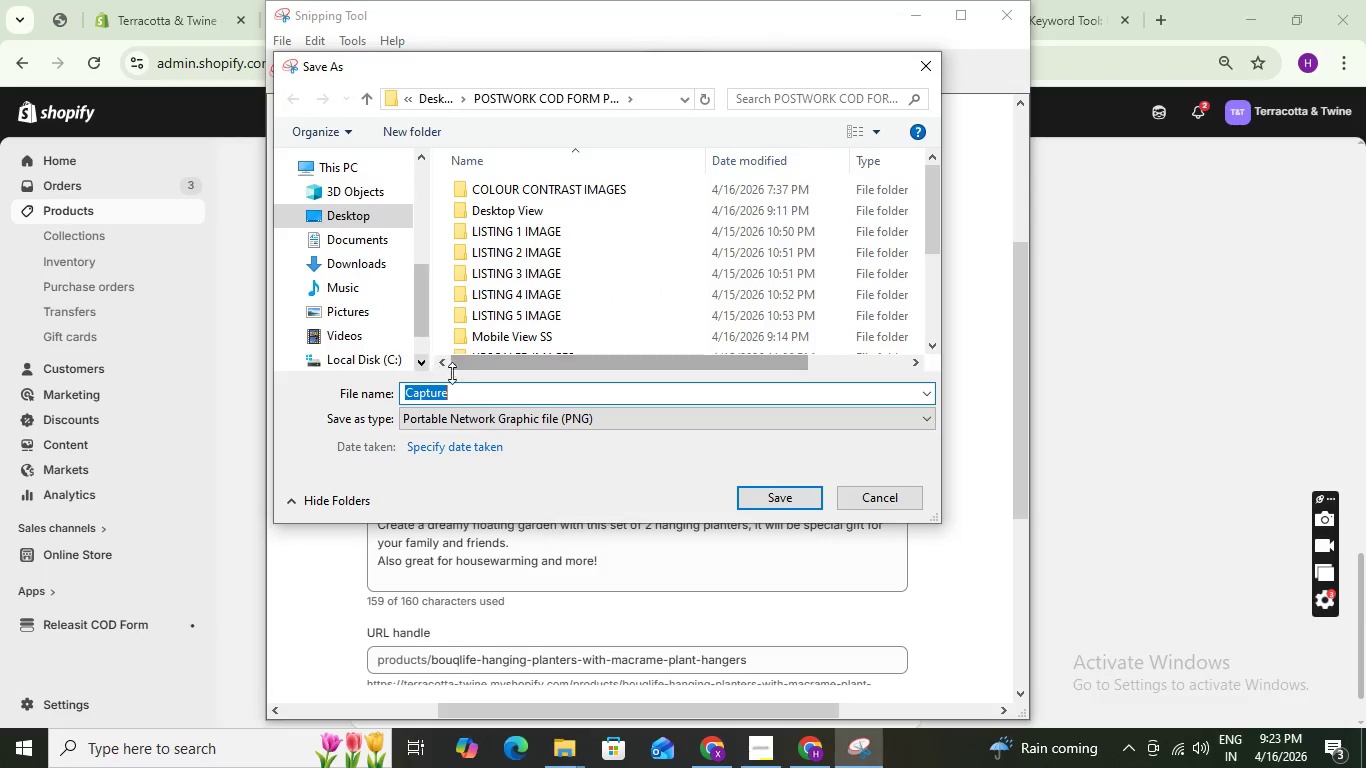 
key(Shift+ShiftLeft)
 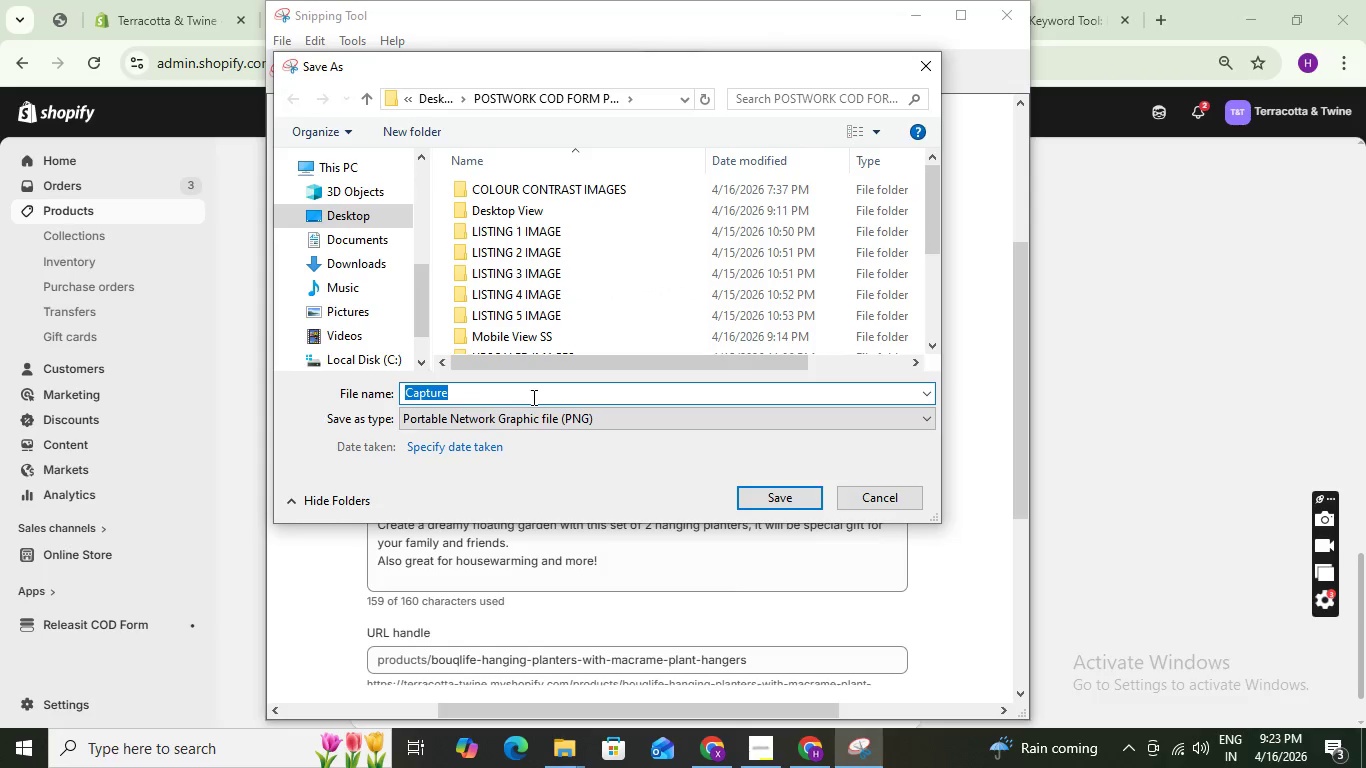 
key(M)